 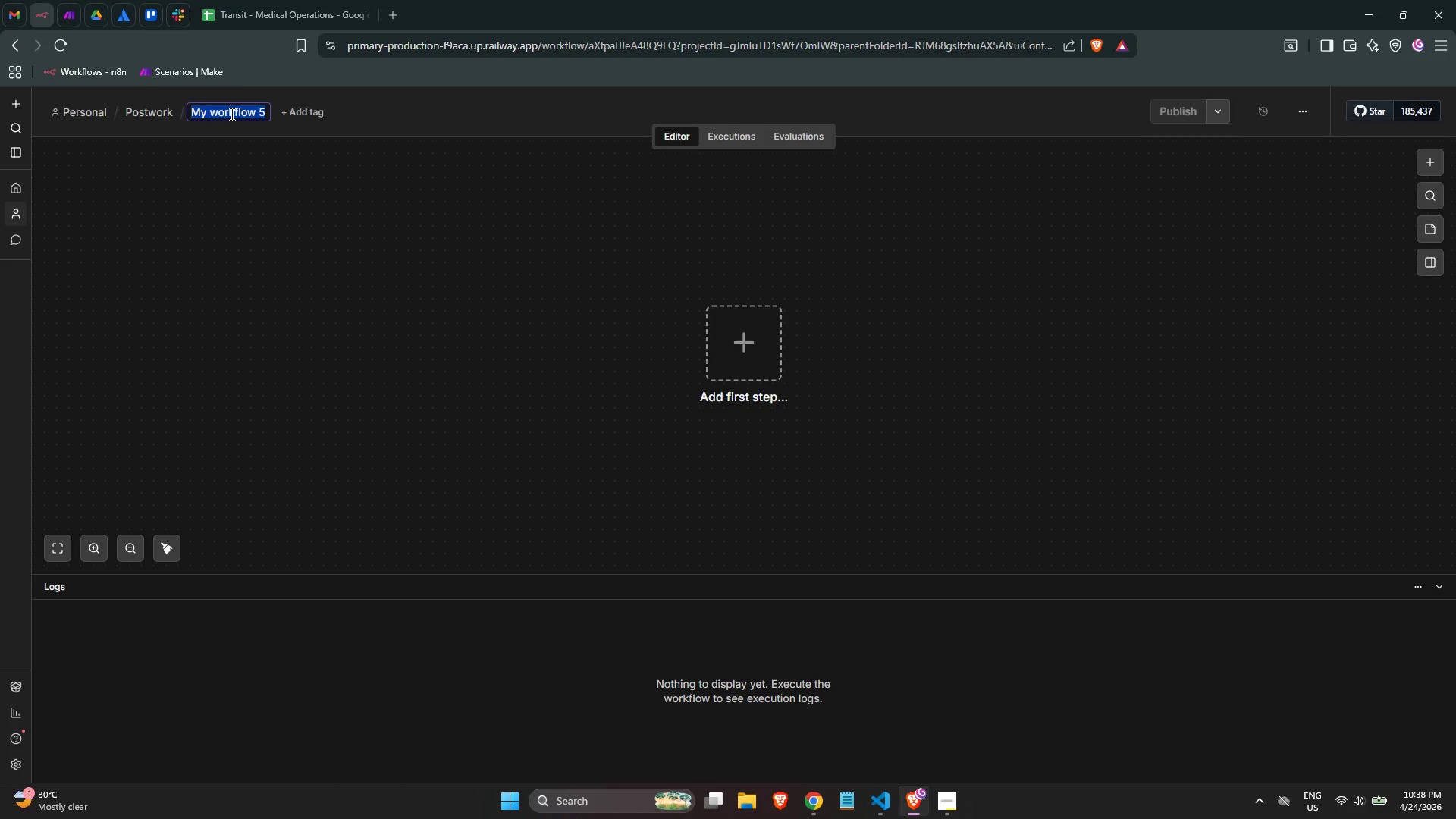 
key(Control+V)
 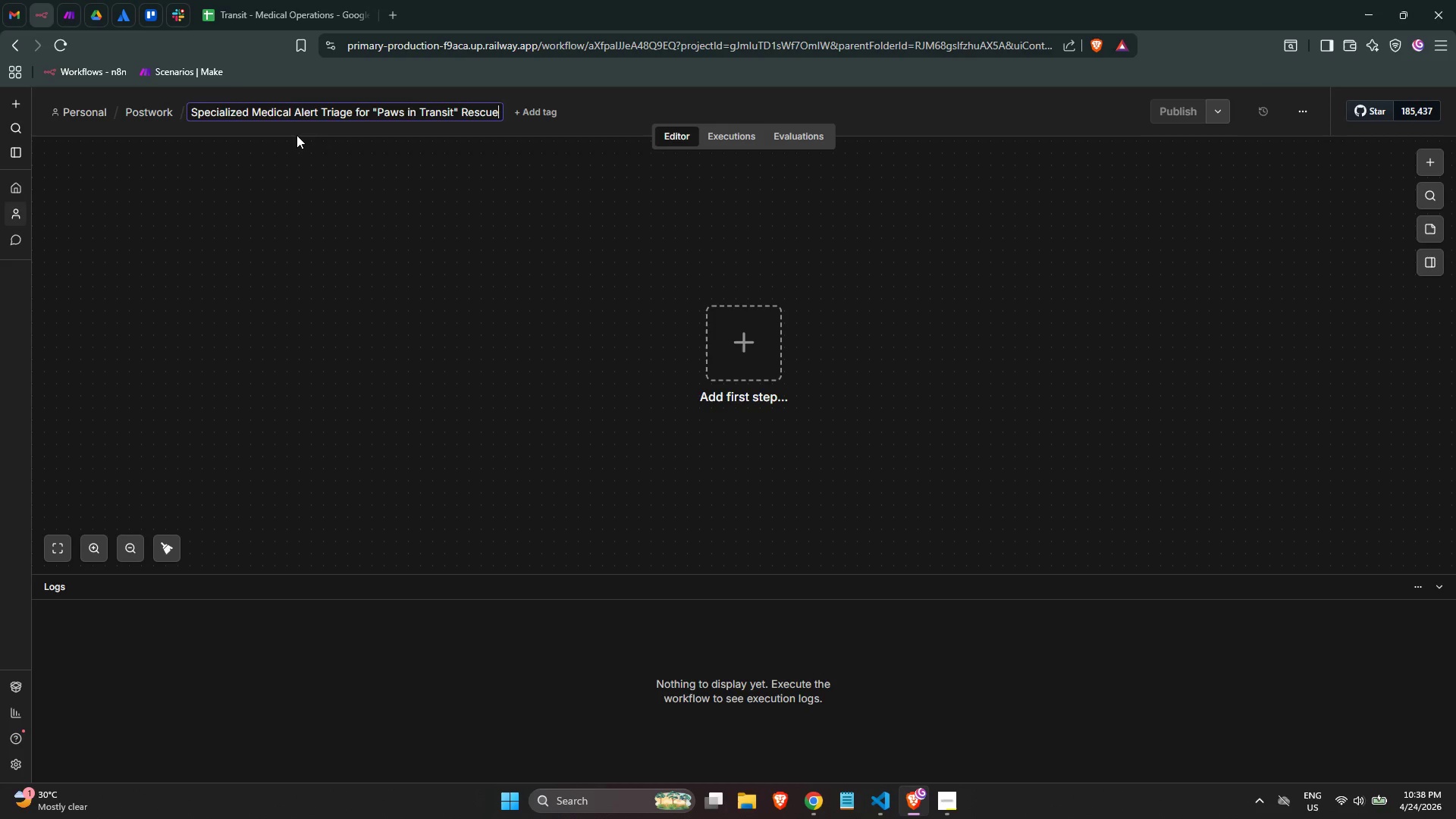 
key(NumpadEnter)
 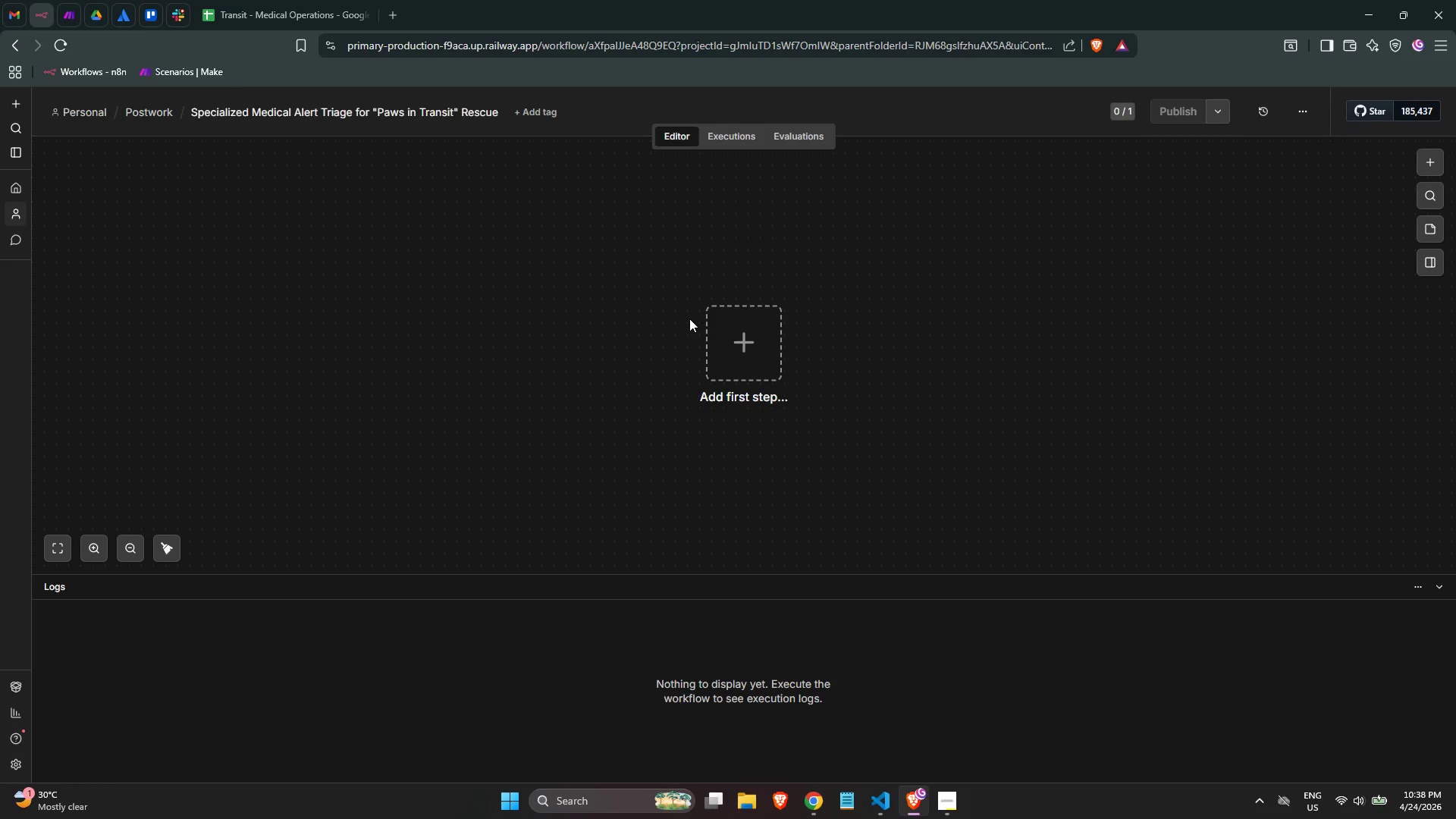 
wait(8.17)
 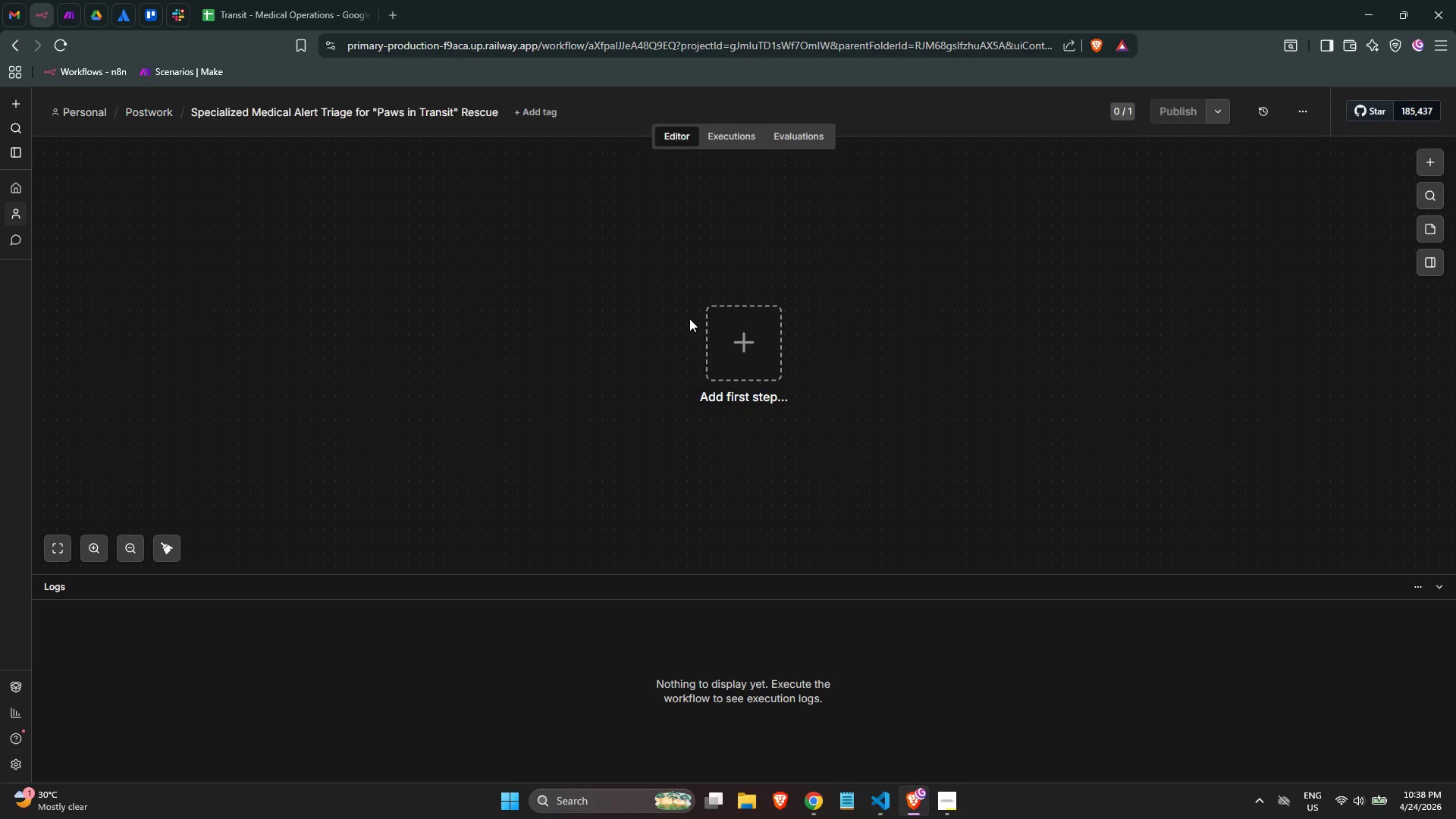 
left_click([532, 417])
 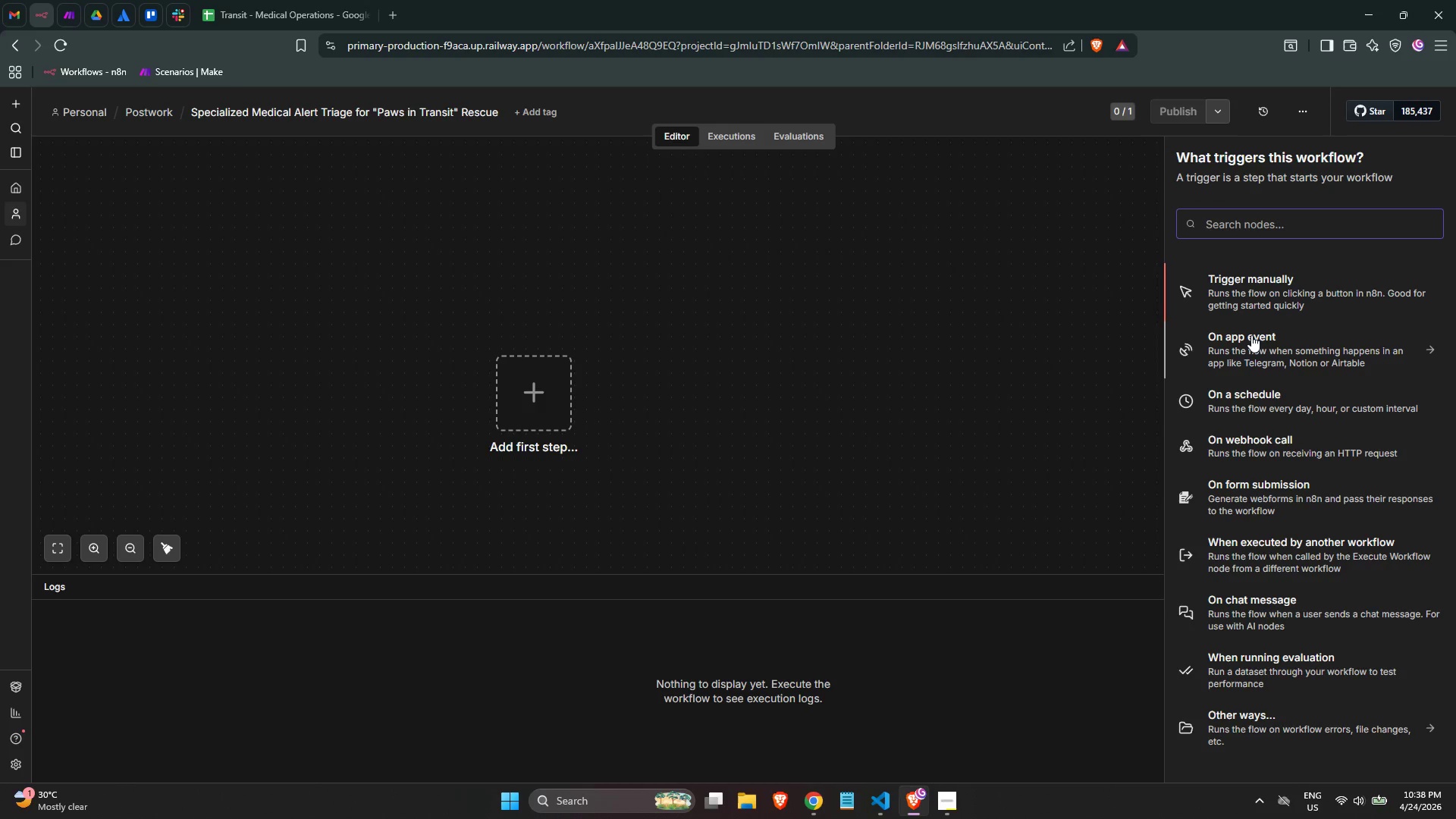 
type(webhoo)
 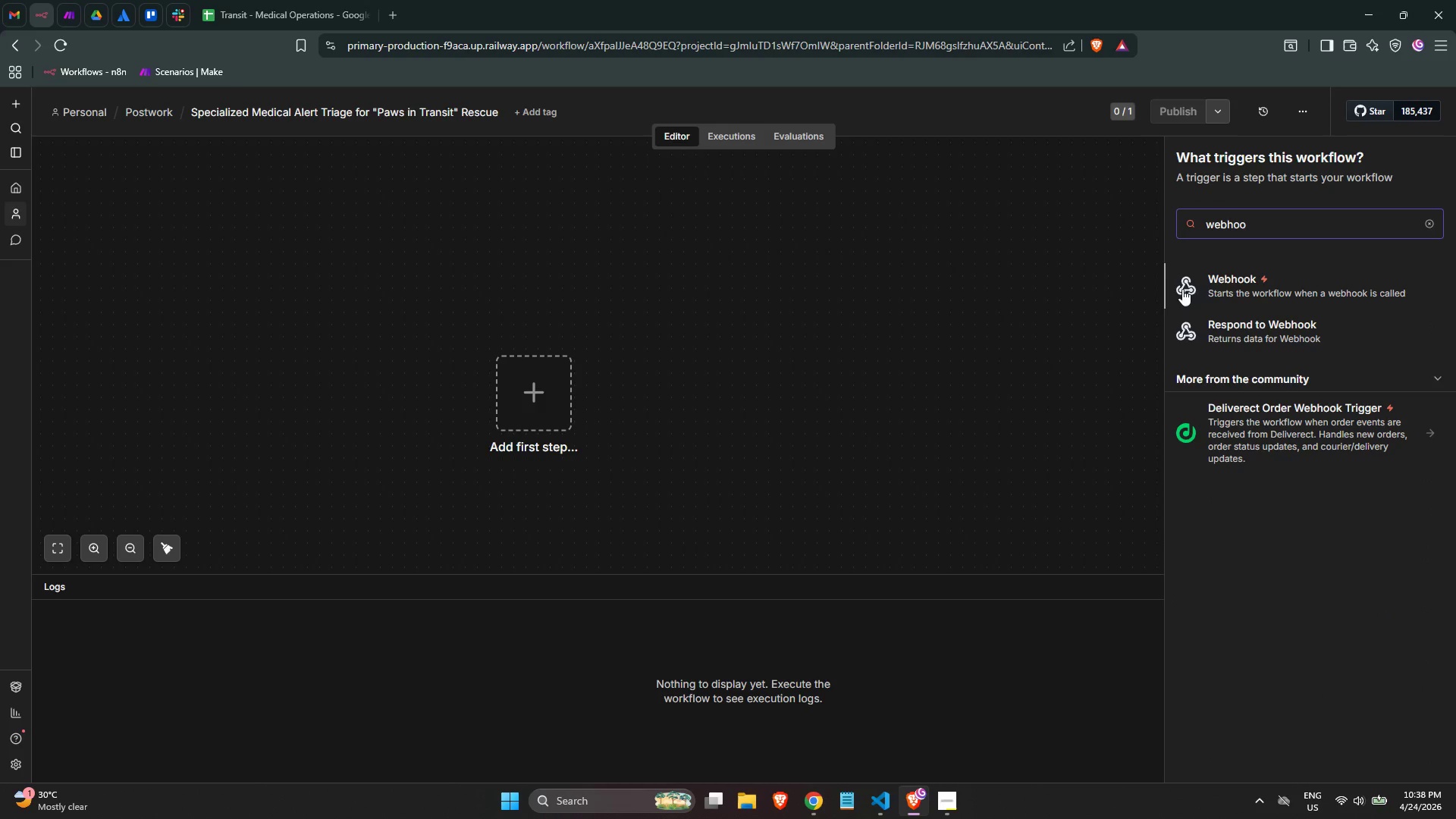 
left_click([1235, 283])
 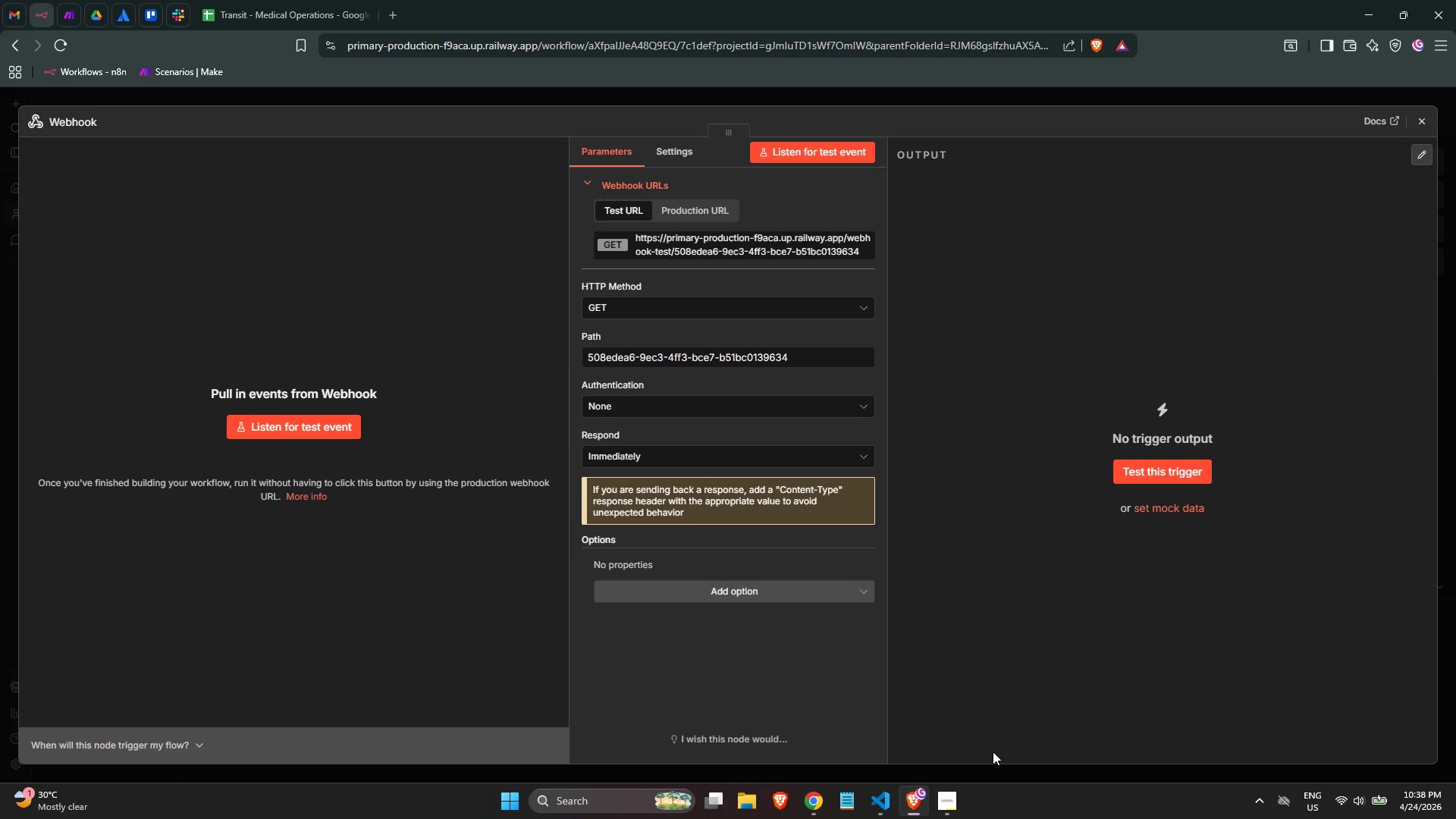 
left_click([952, 798])